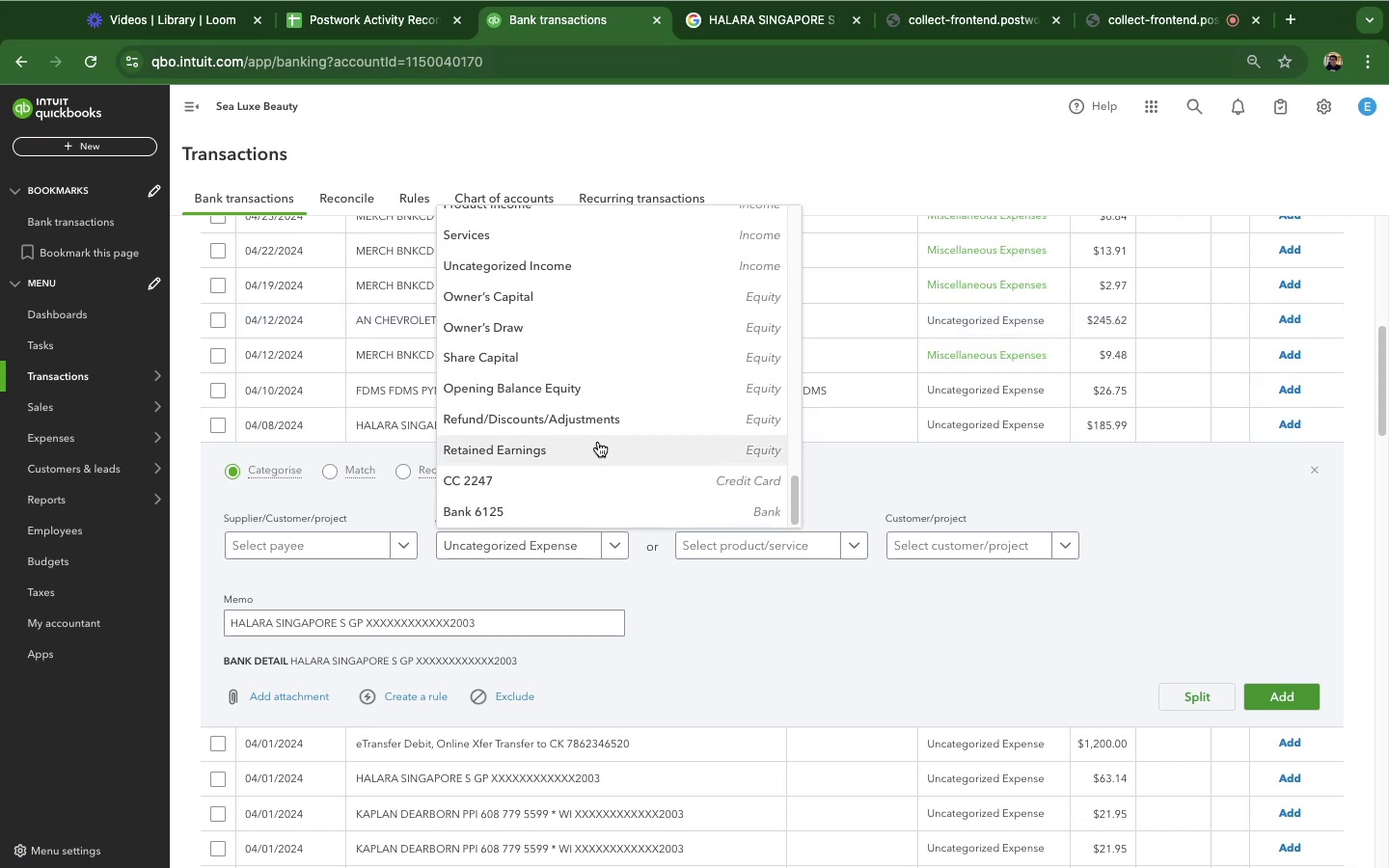 
scroll: coordinate [591, 455], scroll_direction: up, amount: 68.0
 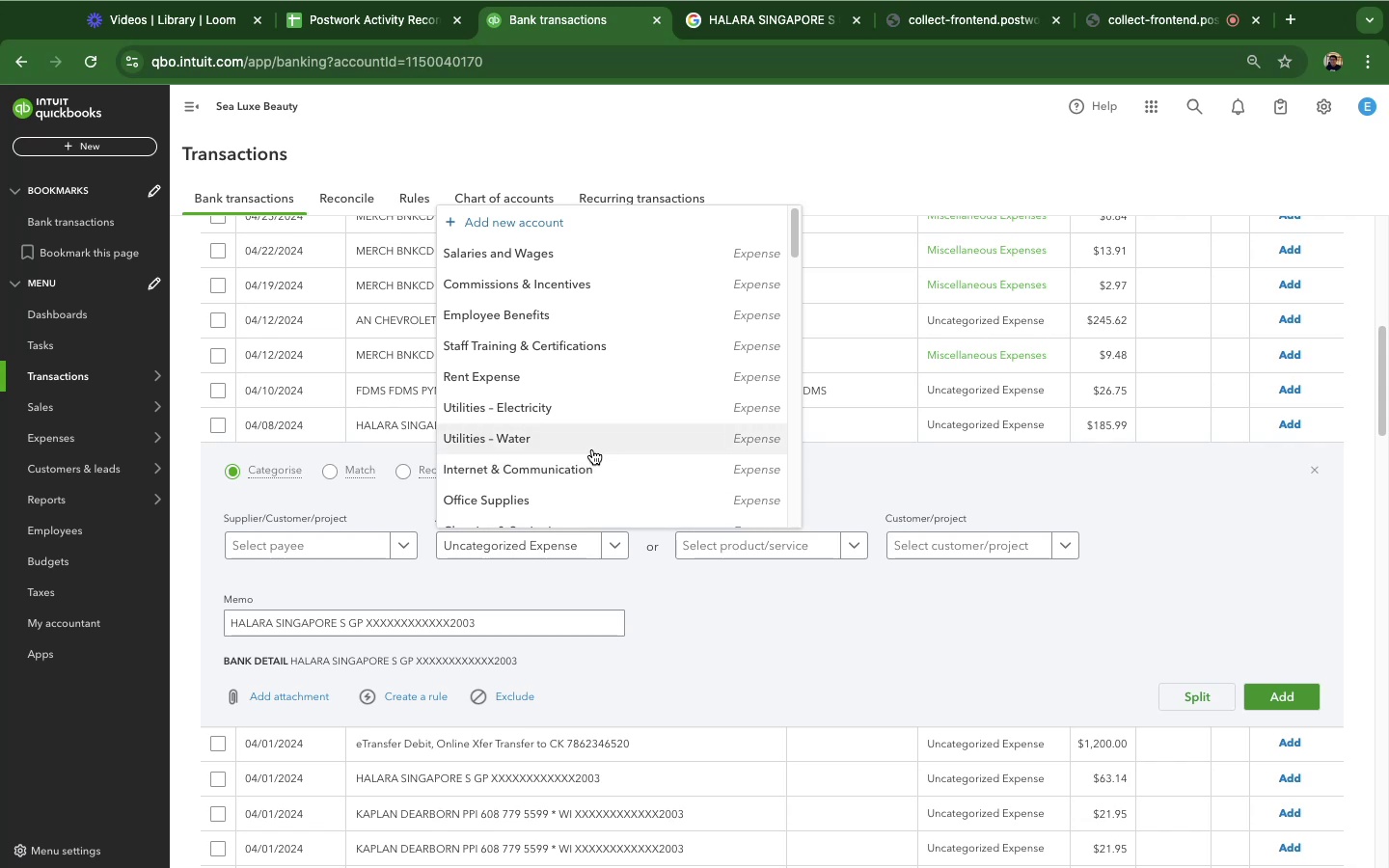 
scroll: coordinate [587, 456], scroll_direction: down, amount: 20.0
 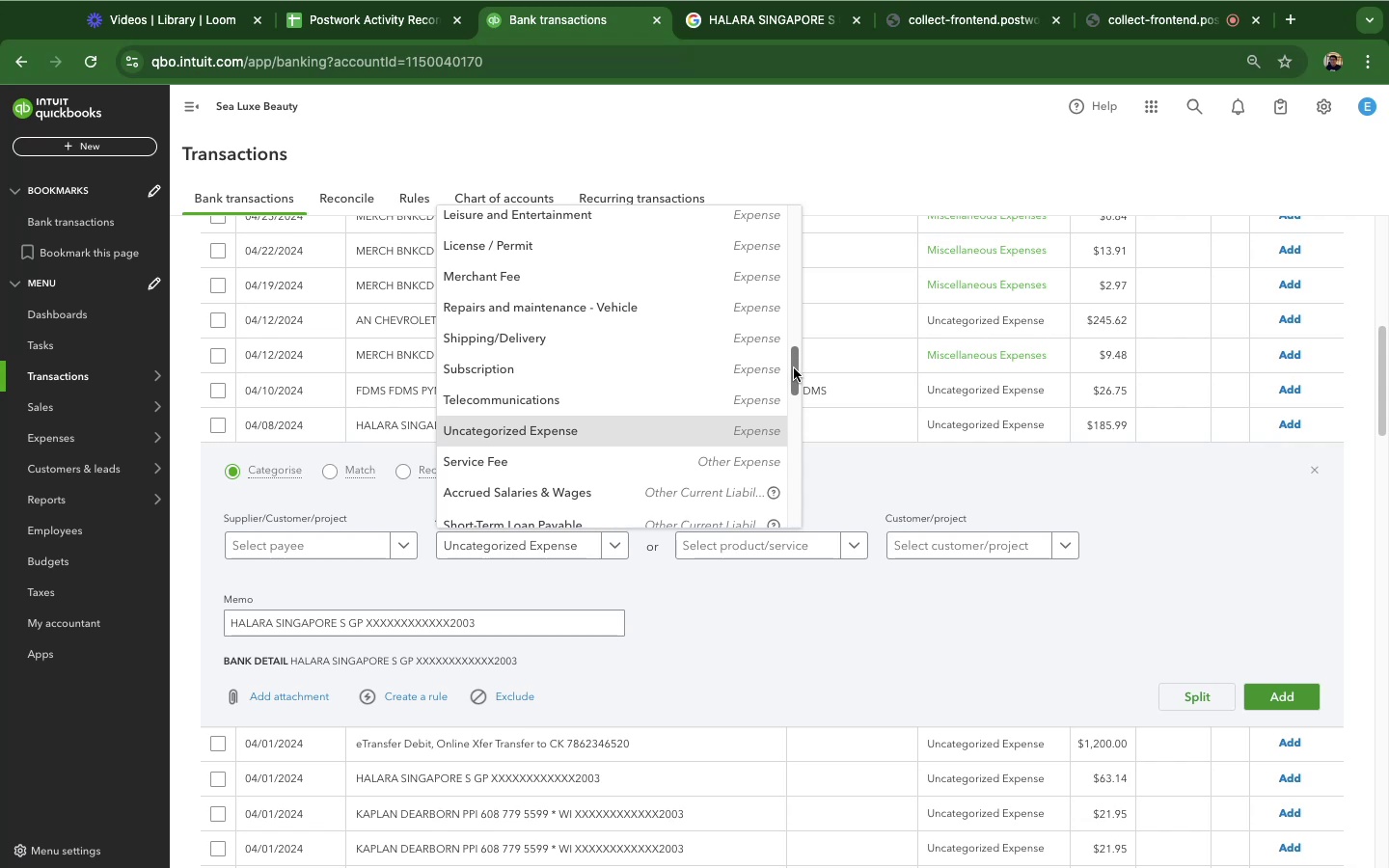 